 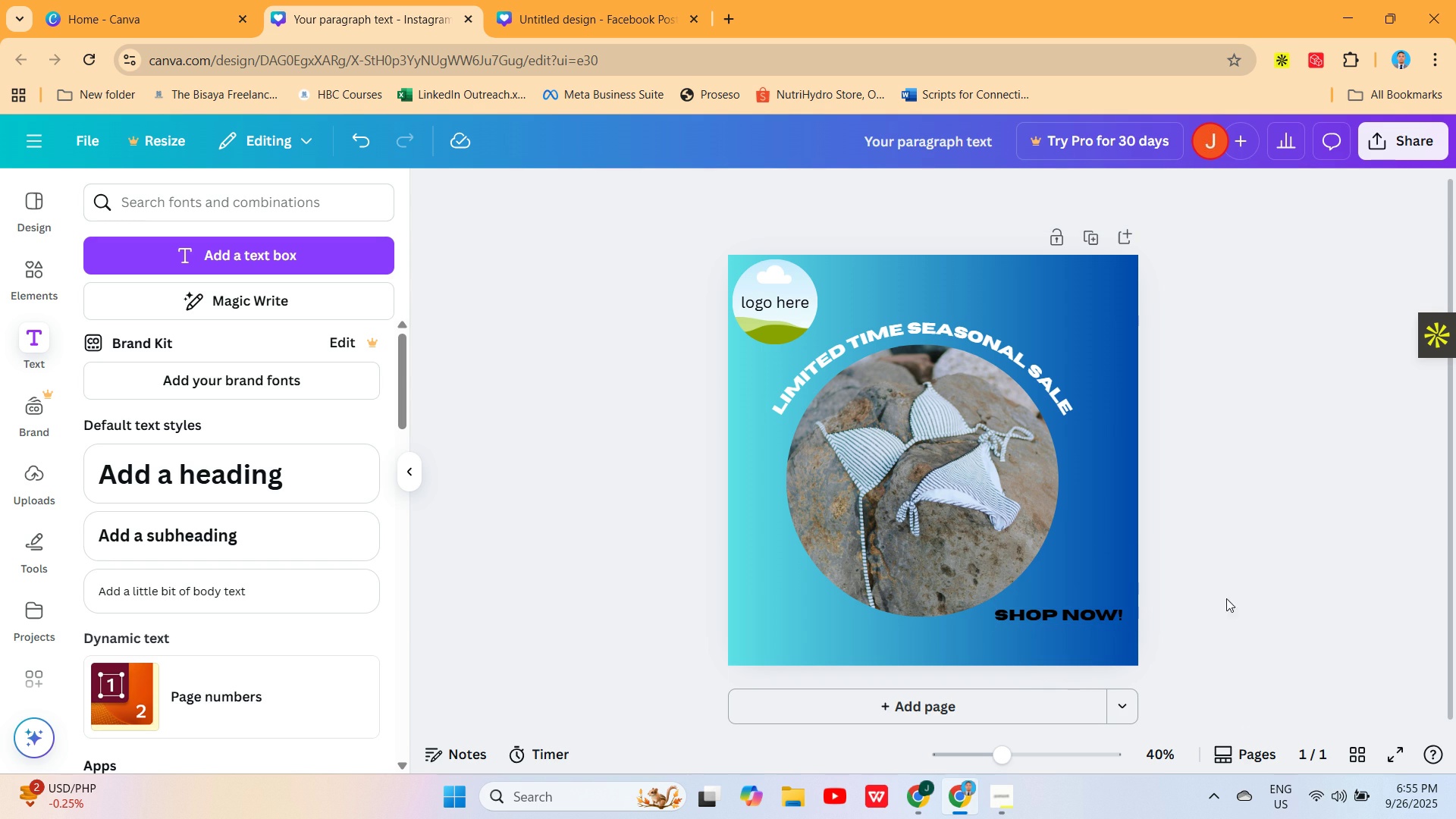 
left_click([1032, 623])
 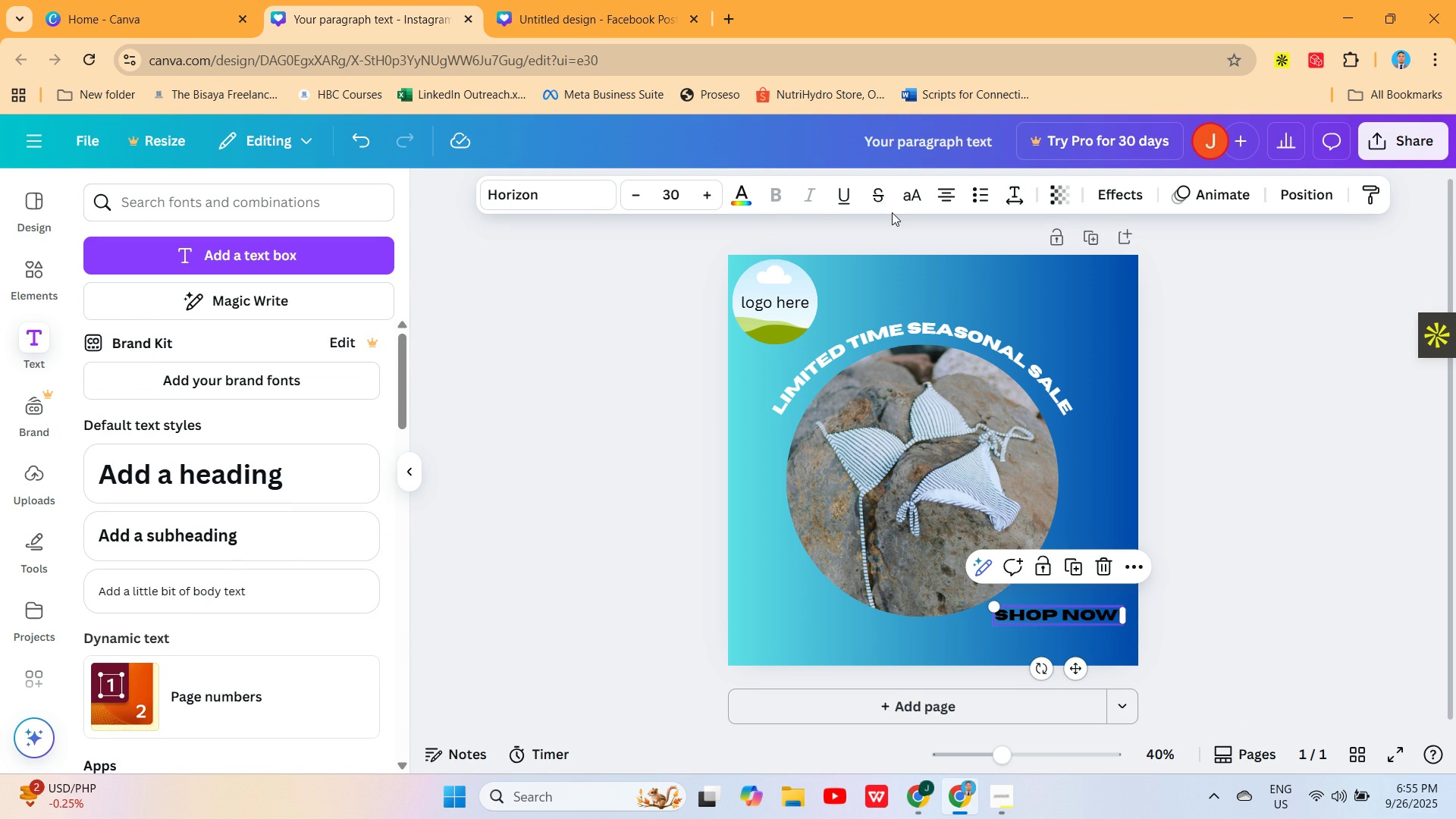 
left_click([752, 201])
 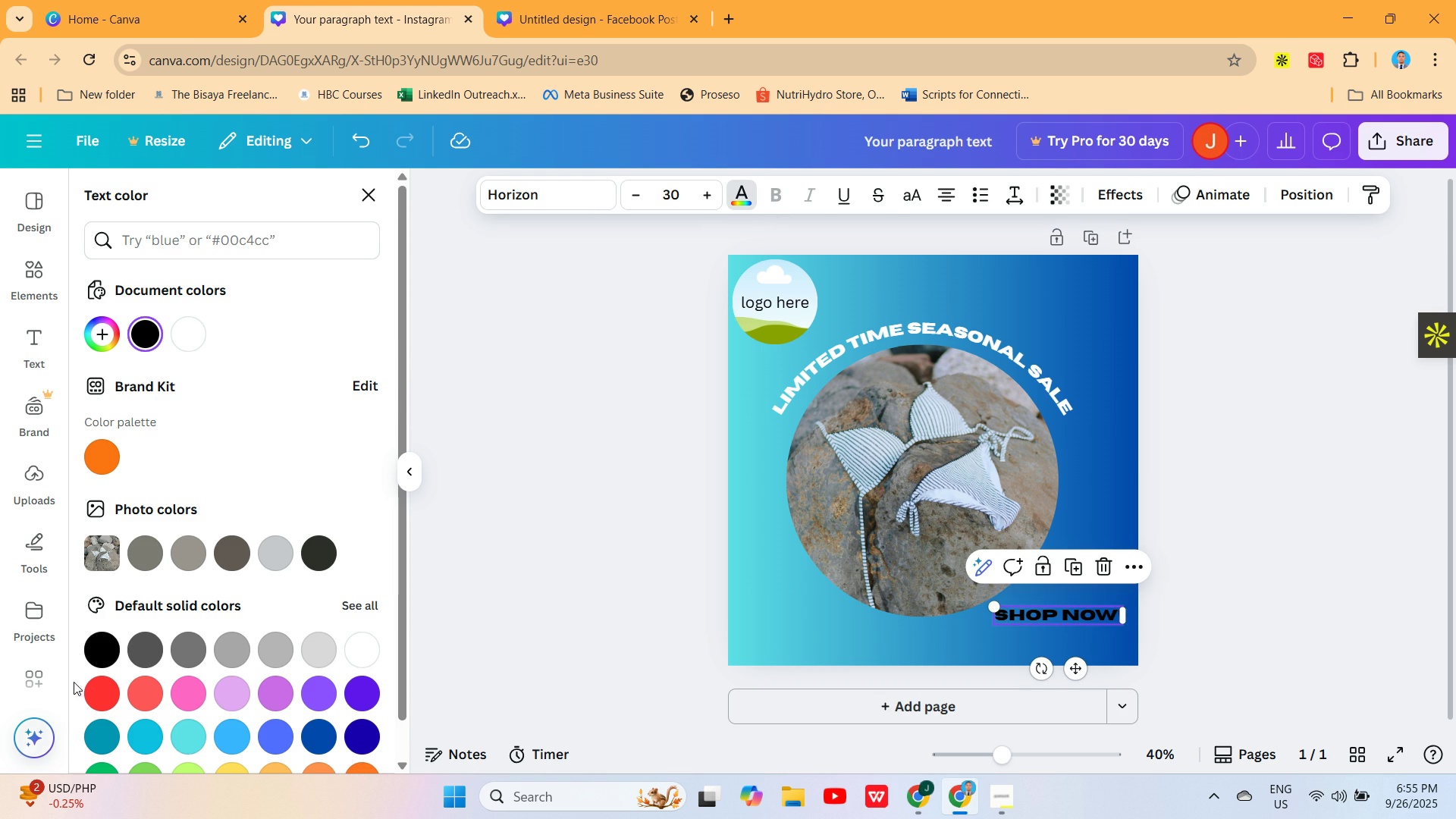 
left_click([103, 682])
 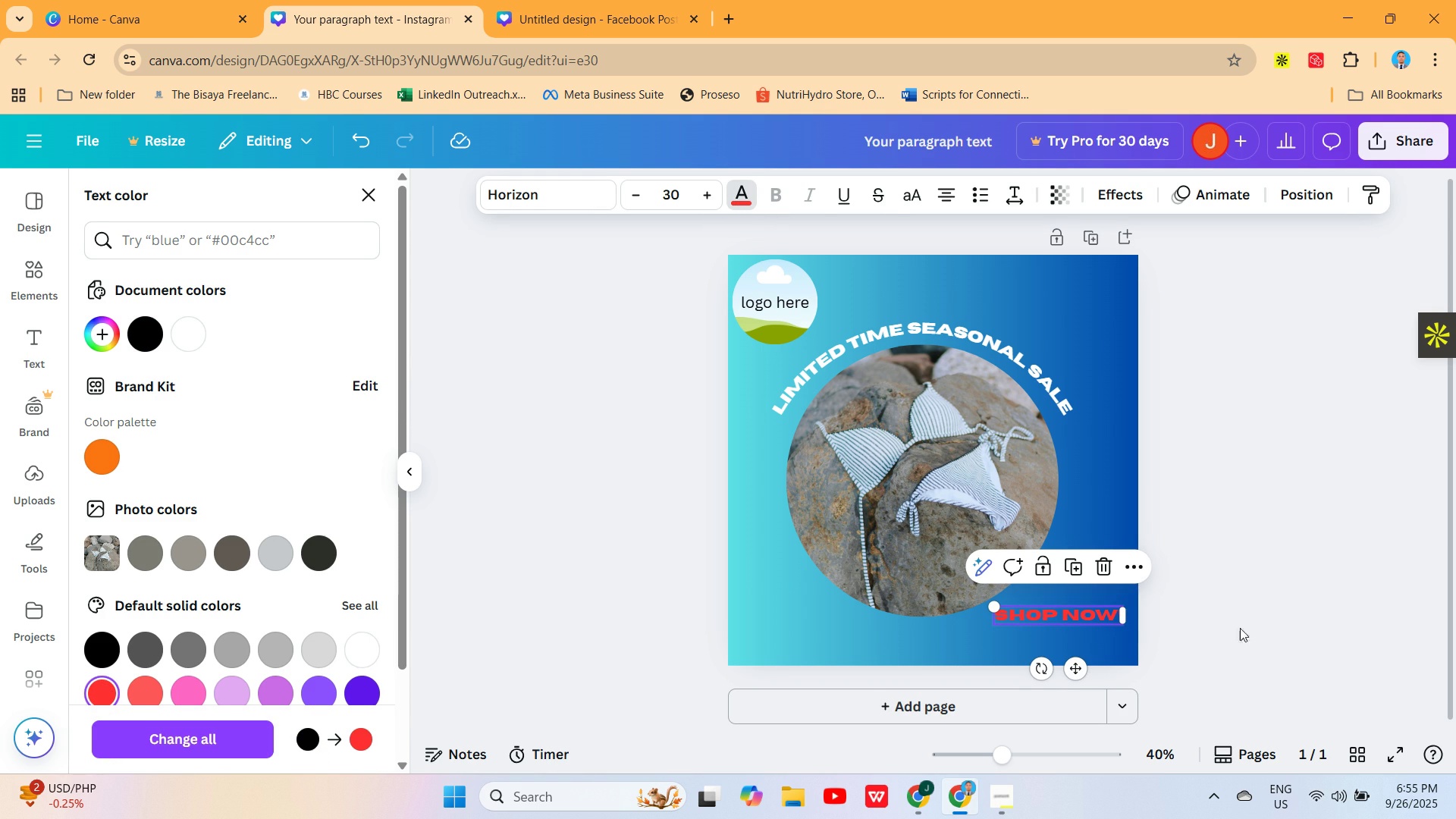 
left_click([1263, 539])
 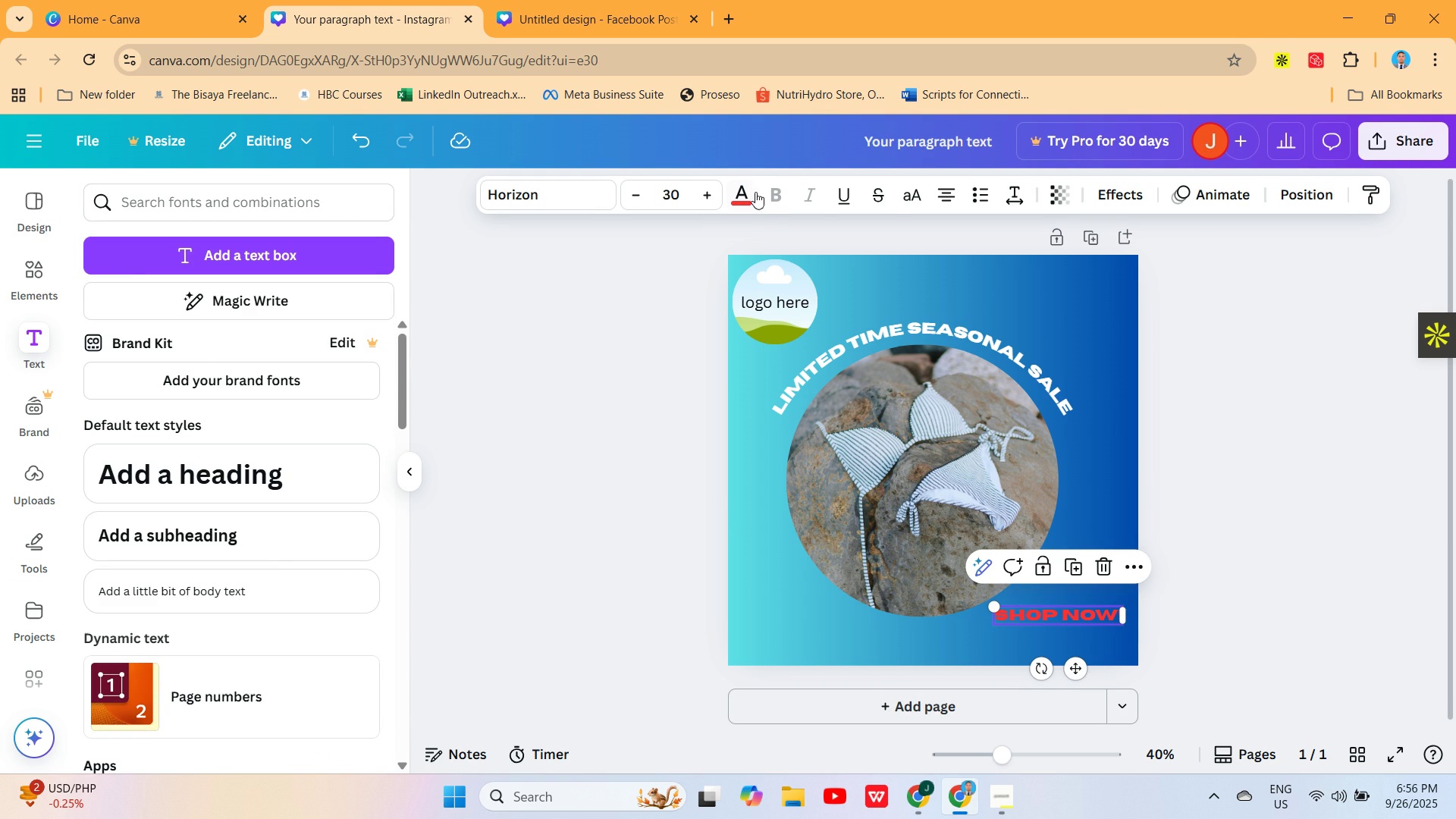 
left_click([744, 200])
 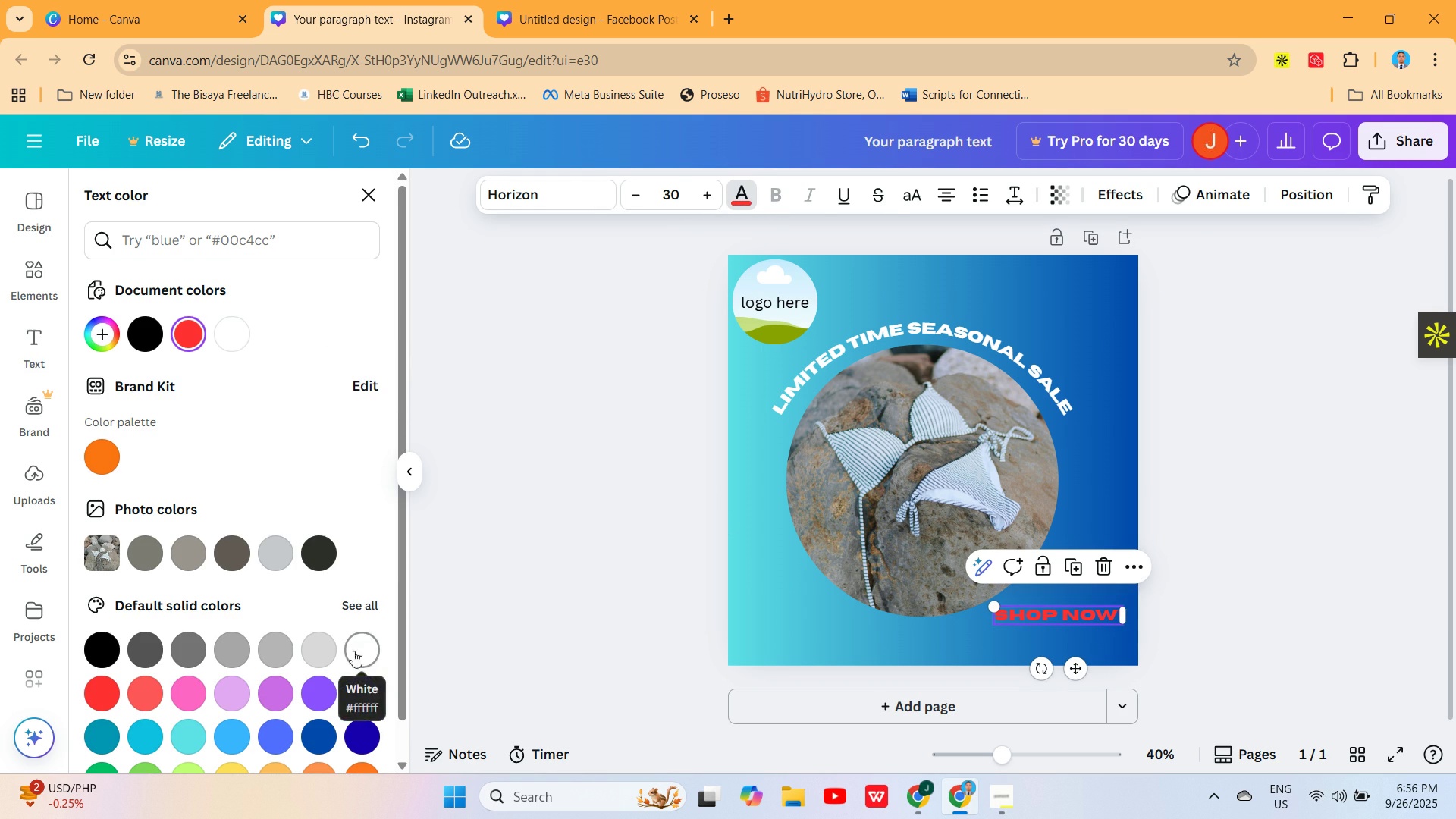 
left_click([311, 645])
 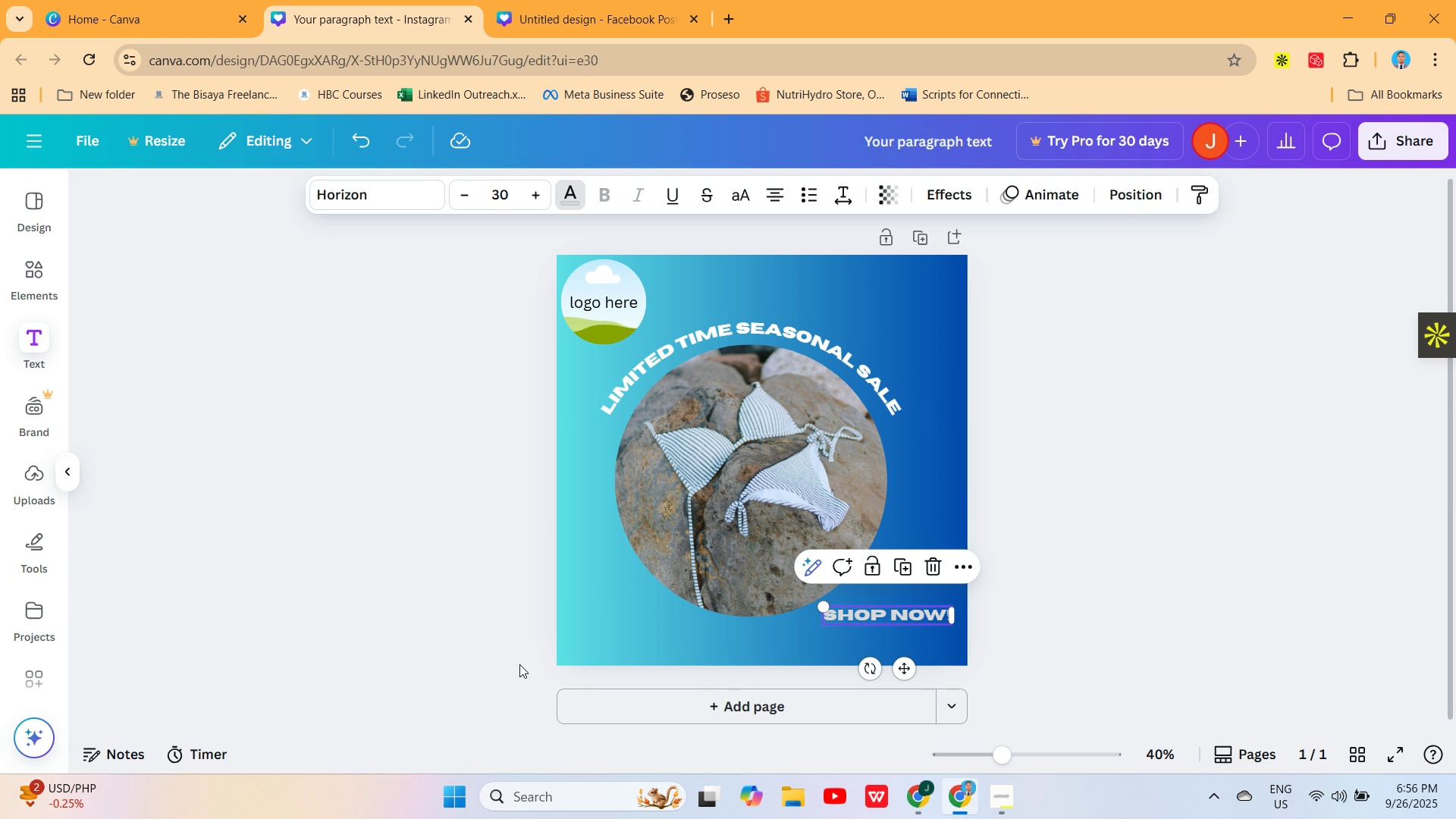 
left_click([519, 664])
 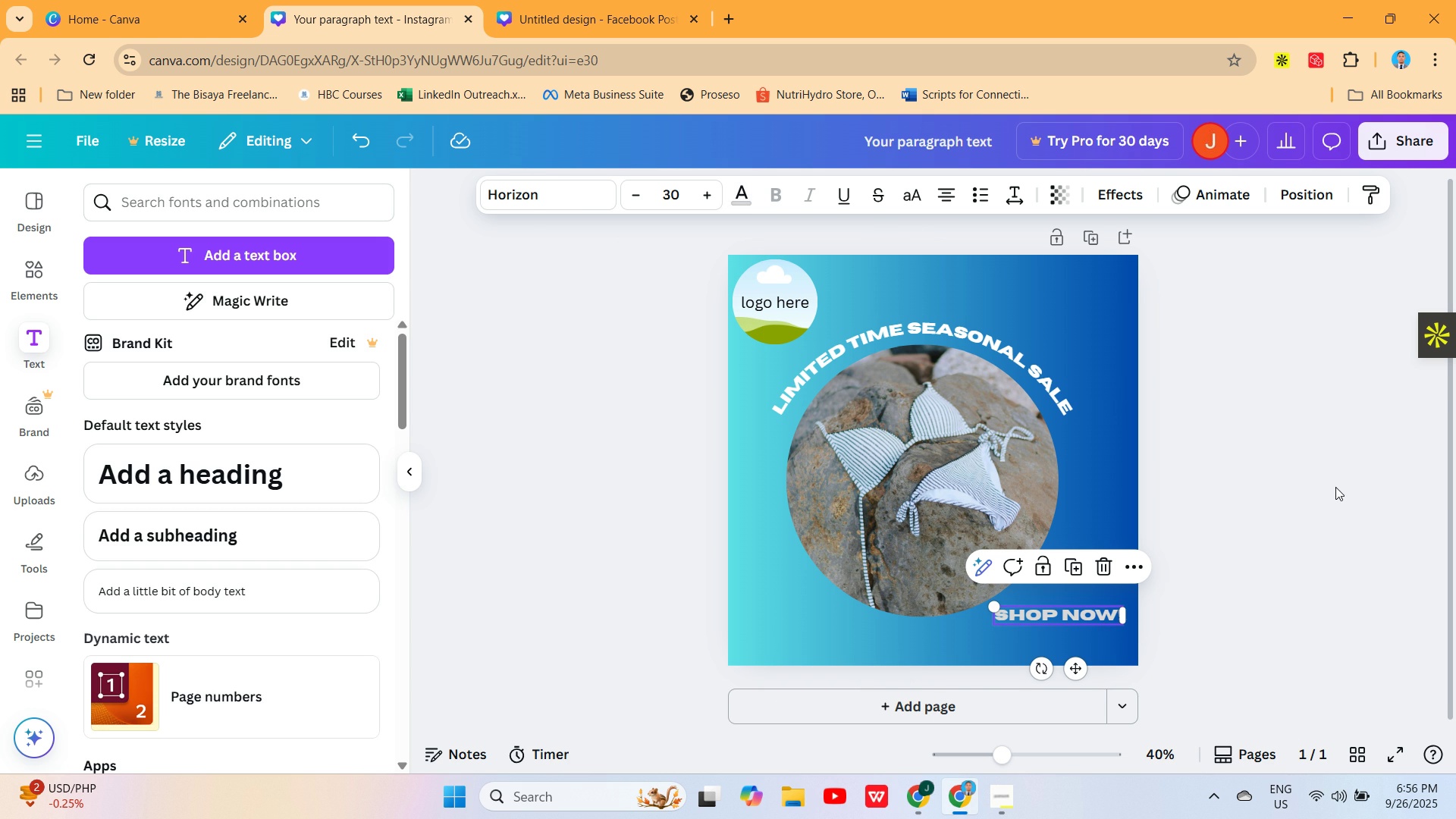 
left_click([1335, 487])
 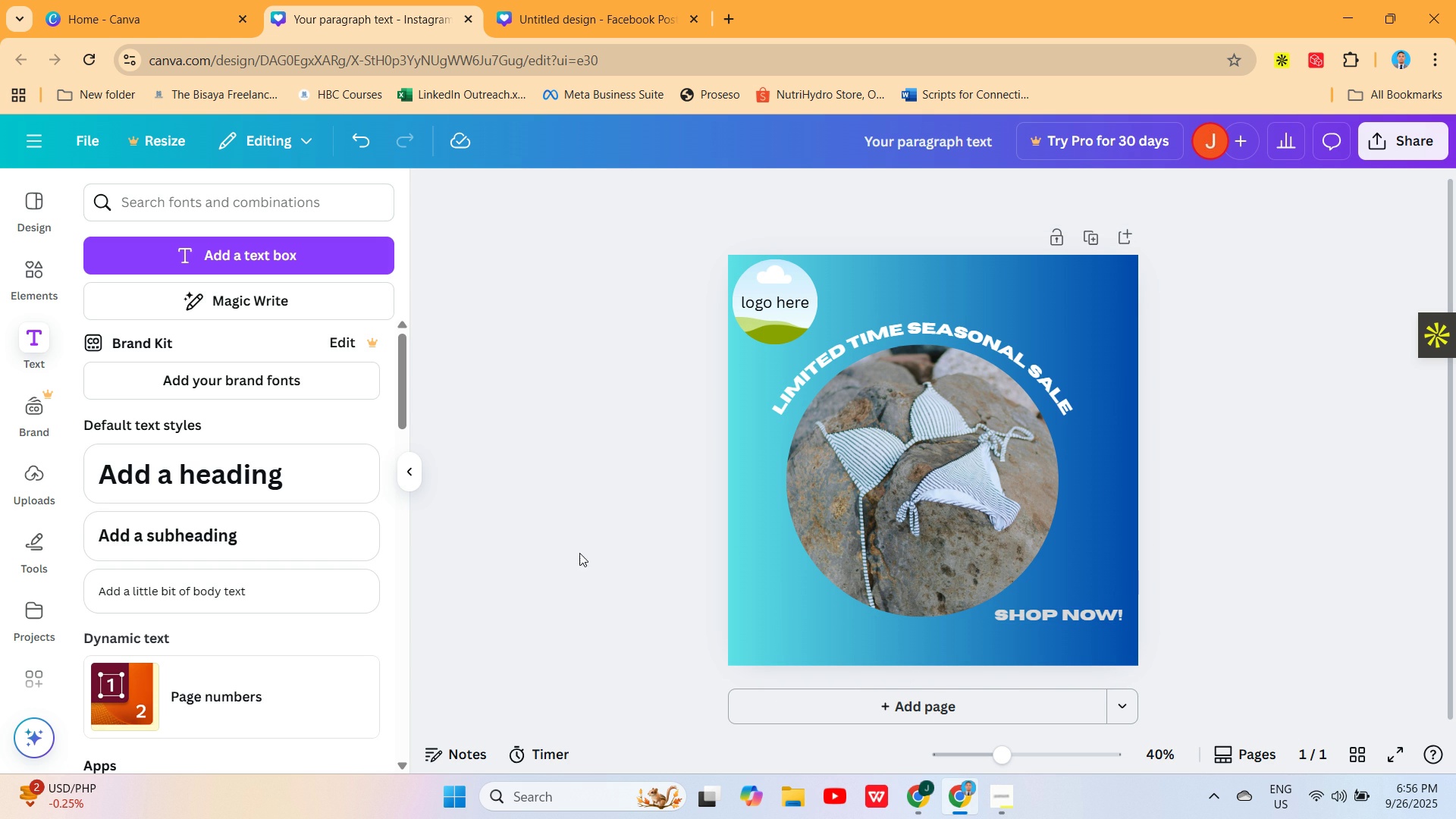 
wait(5.78)
 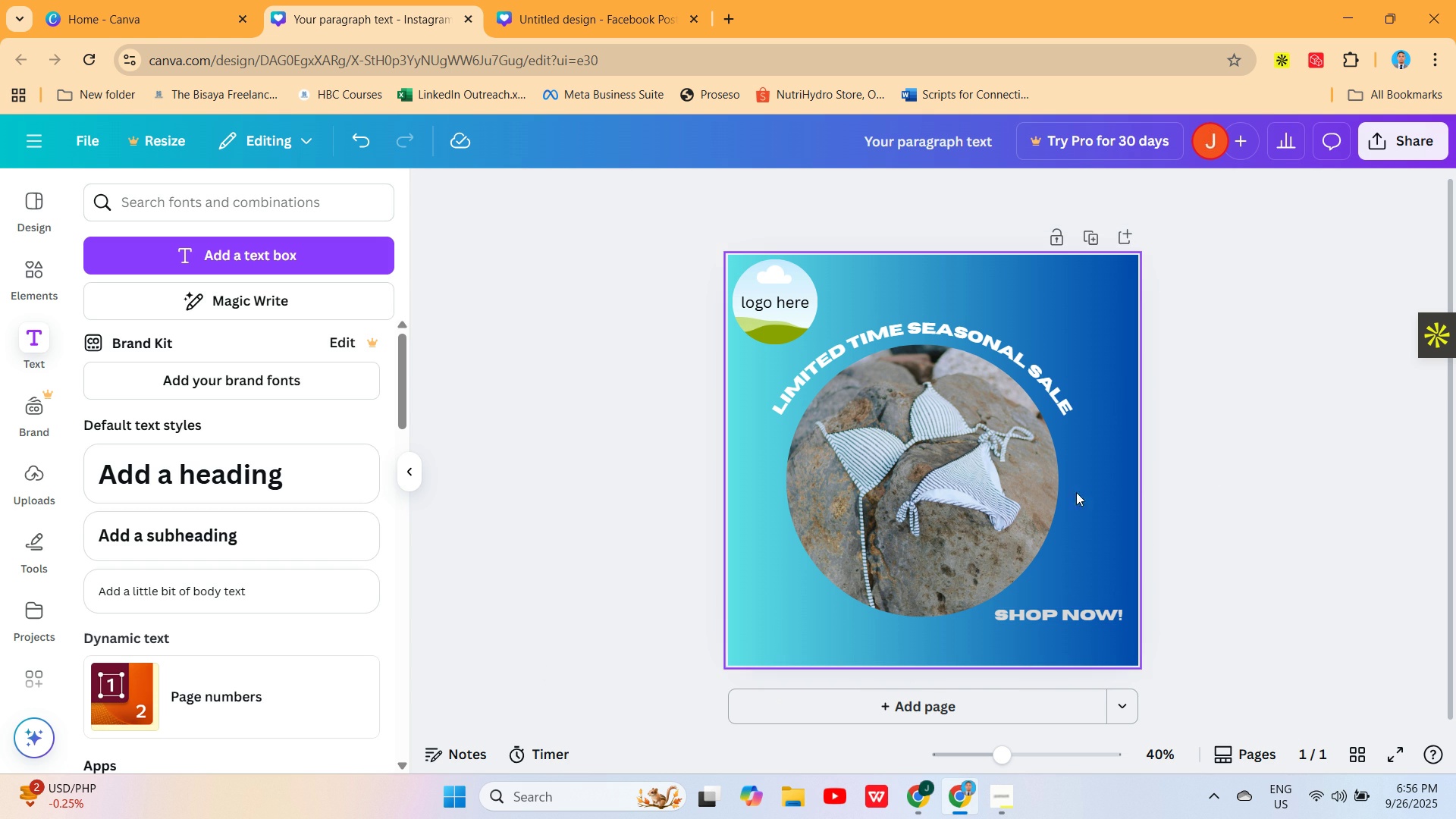 
left_click([223, 244])
 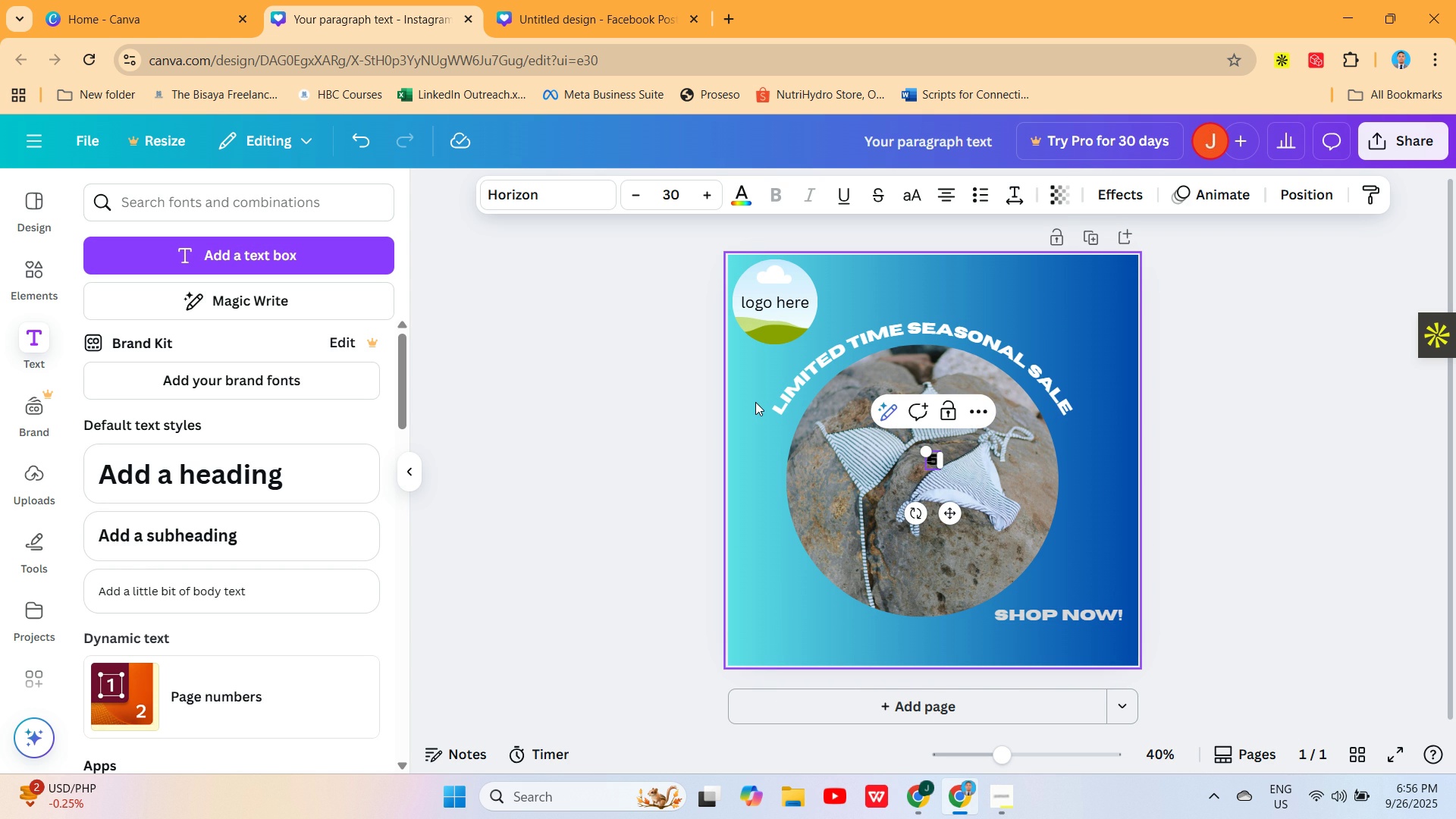 
type(50)